 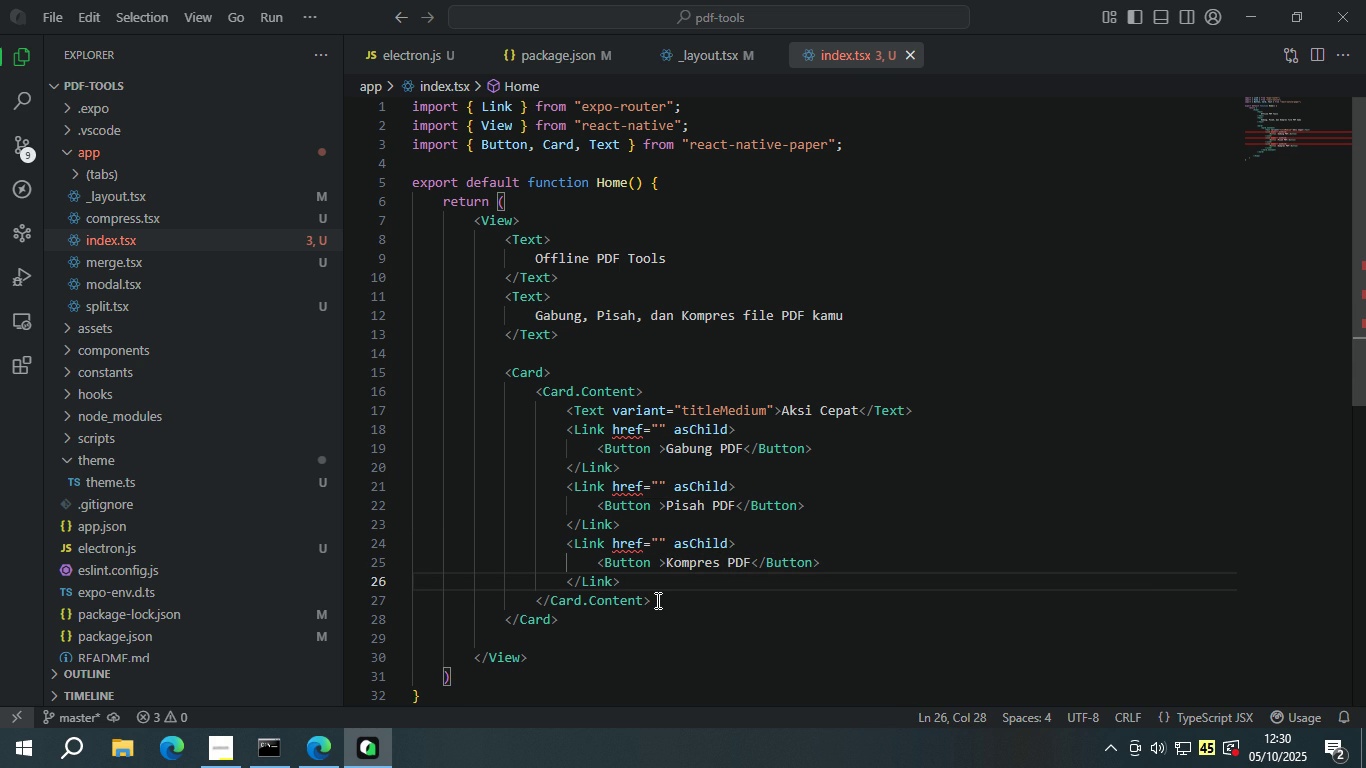 
scroll: coordinate [687, 515], scroll_direction: up, amount: 1.0
 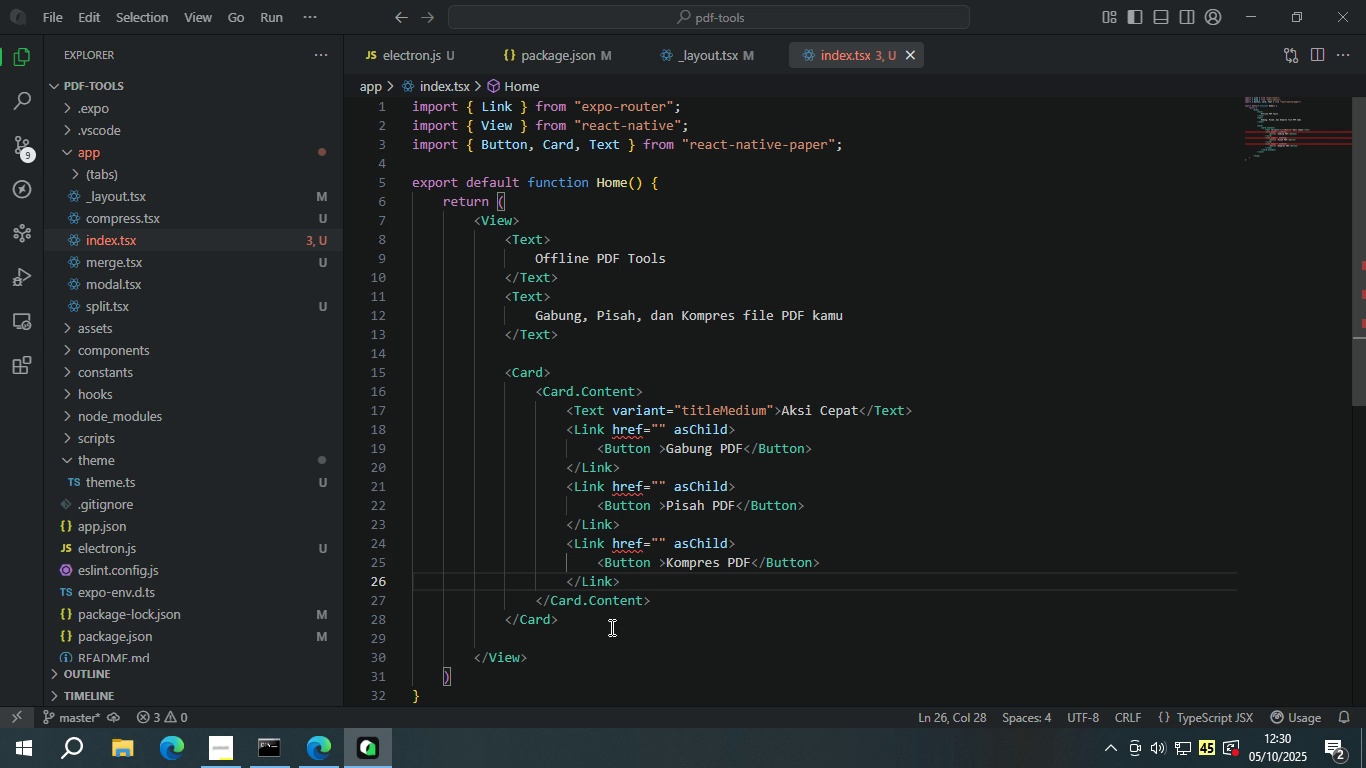 
scroll: coordinate [586, 654], scroll_direction: down, amount: 1.0
 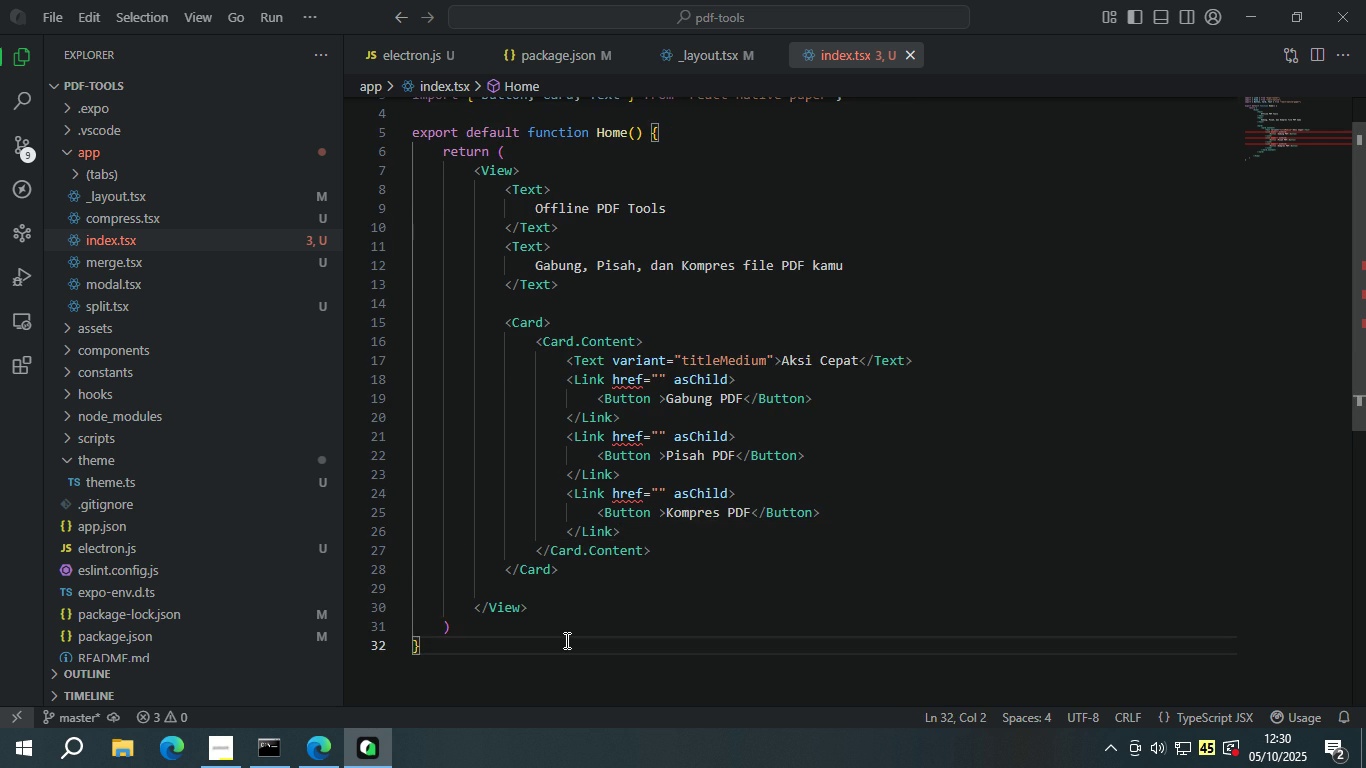 
key(Enter)
 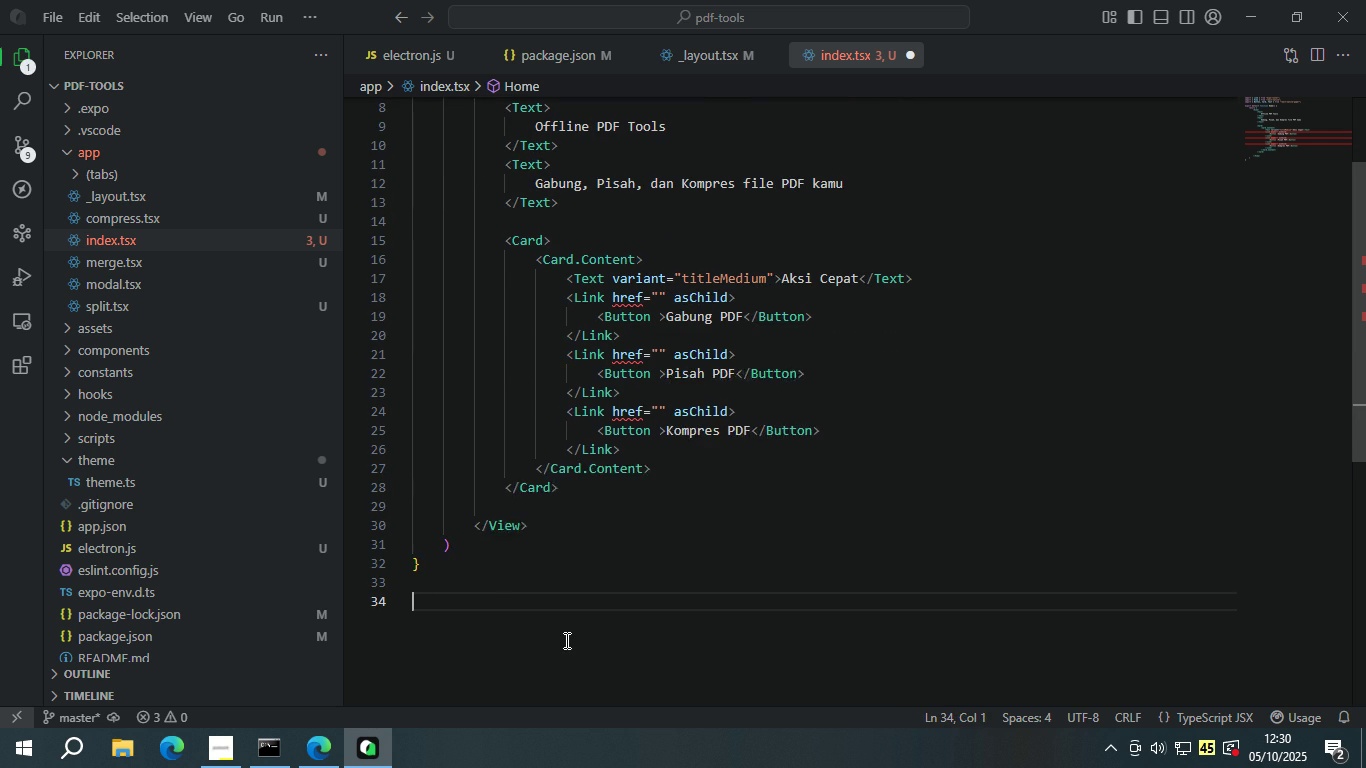 
key(Enter)
 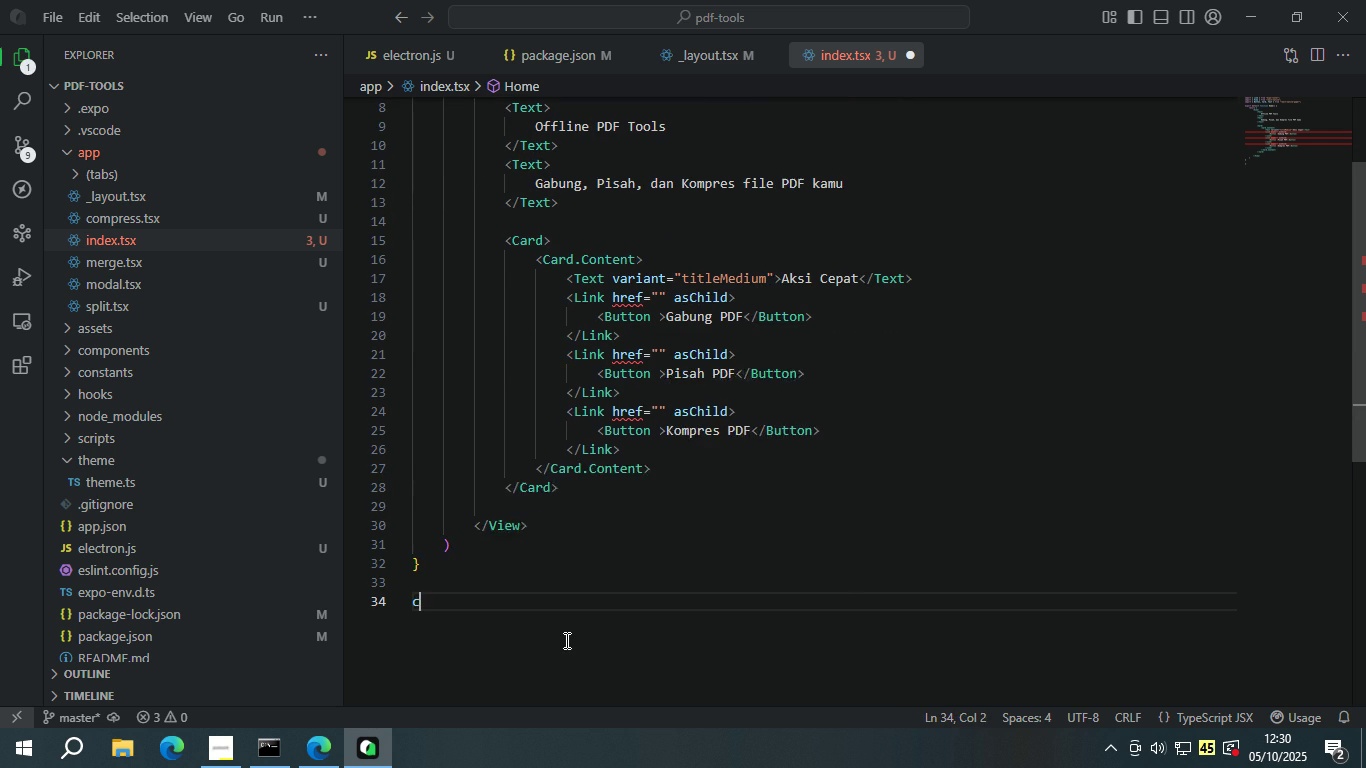 
type(const sty)
 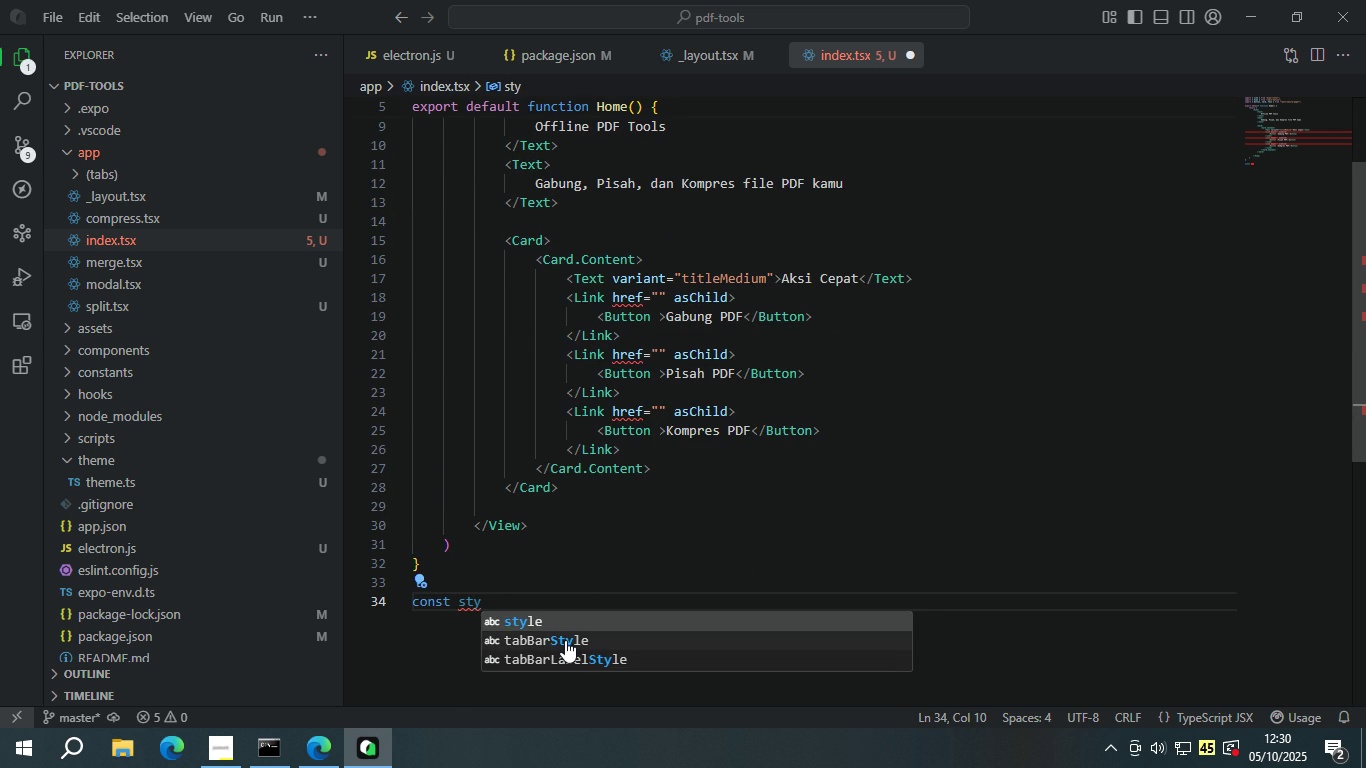 
key(Enter)
 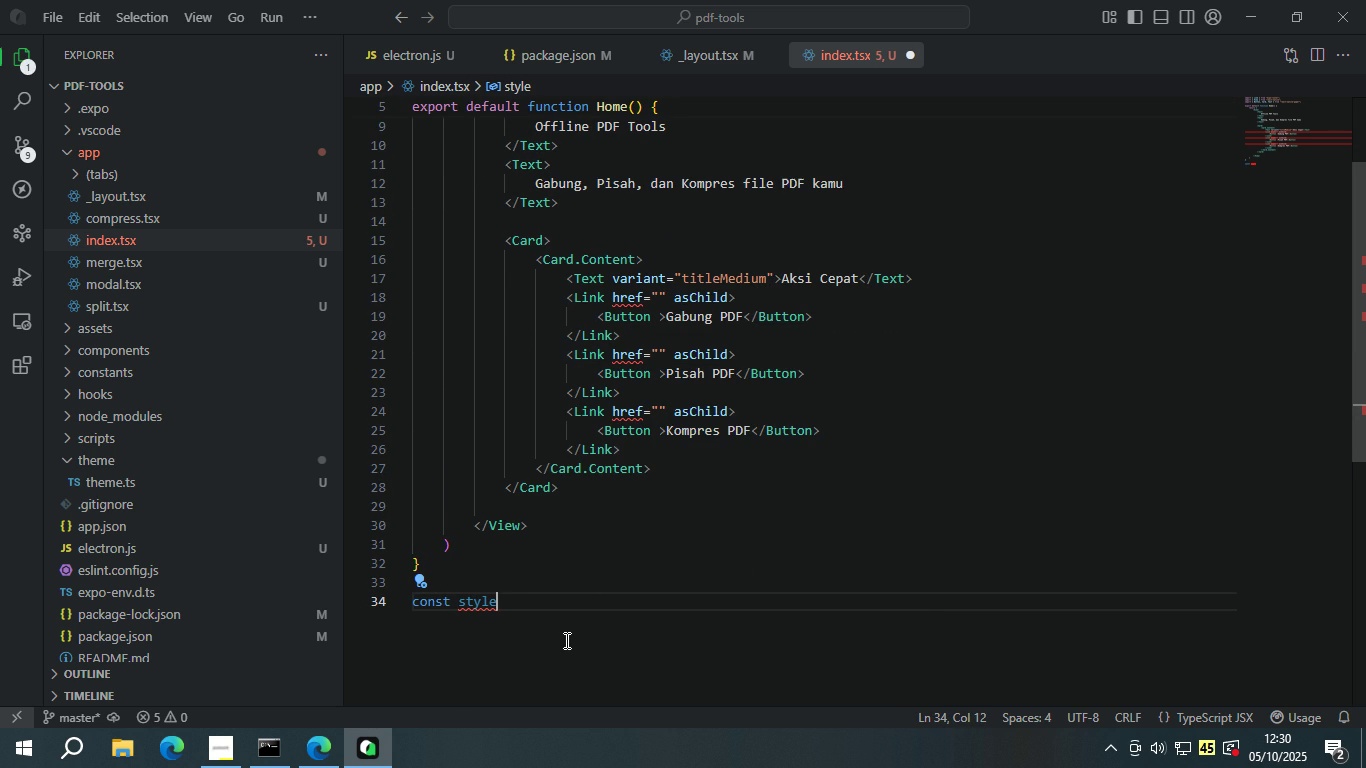 
type(s = Style)
 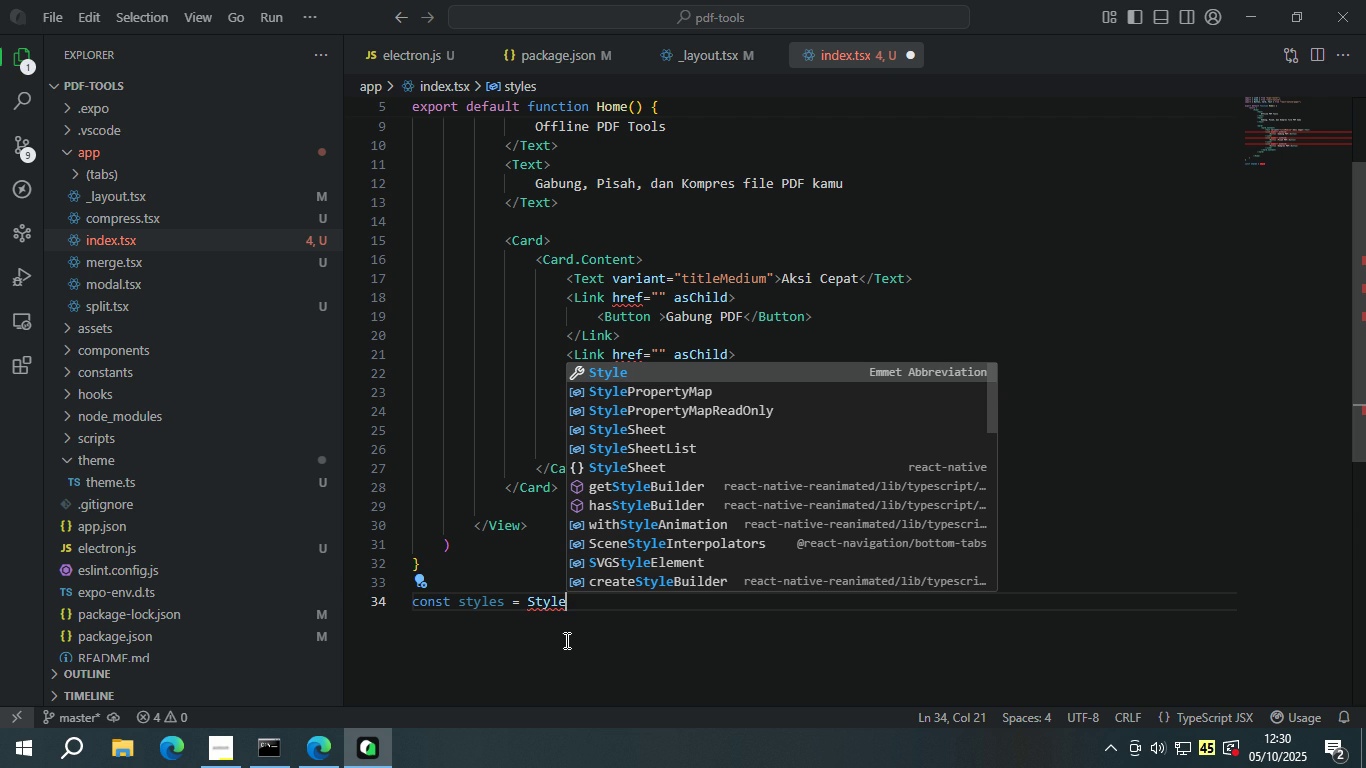 
key(ArrowDown)
 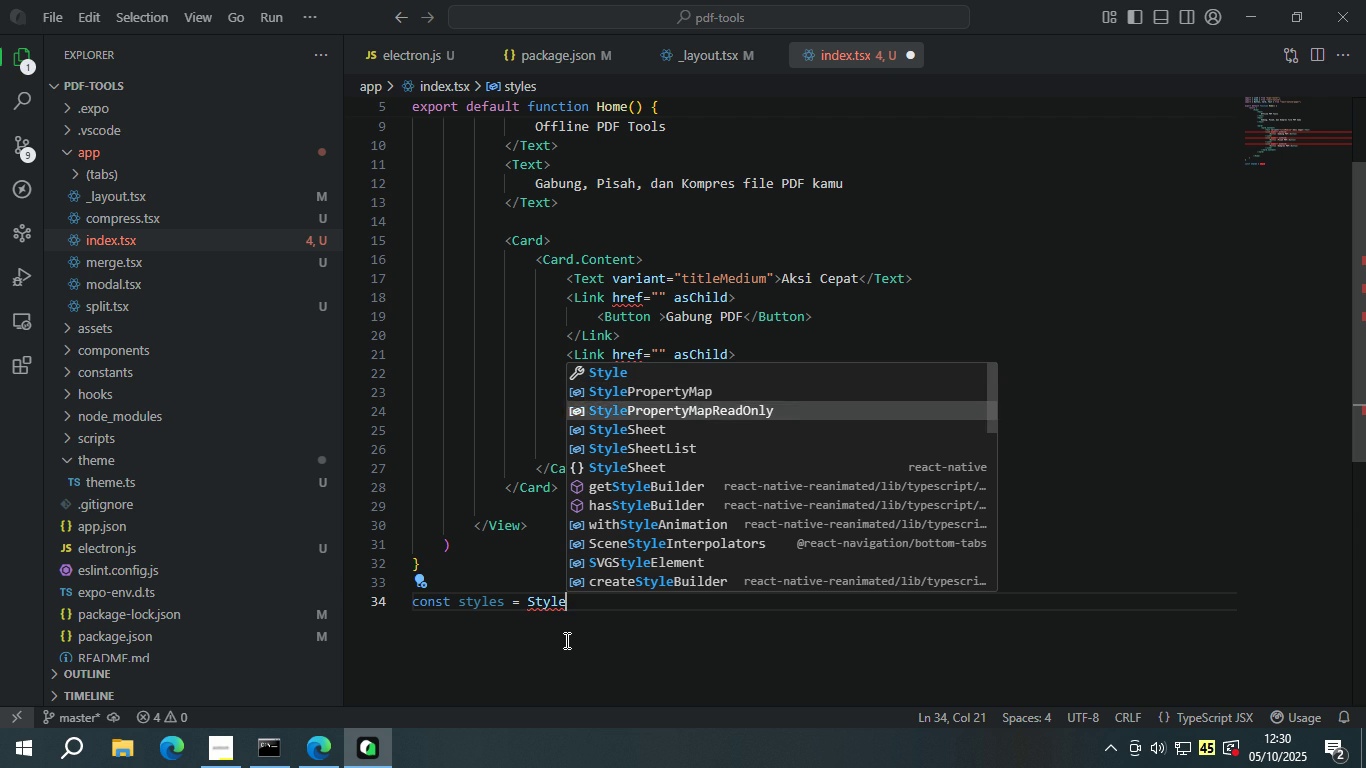 
key(ArrowDown)
 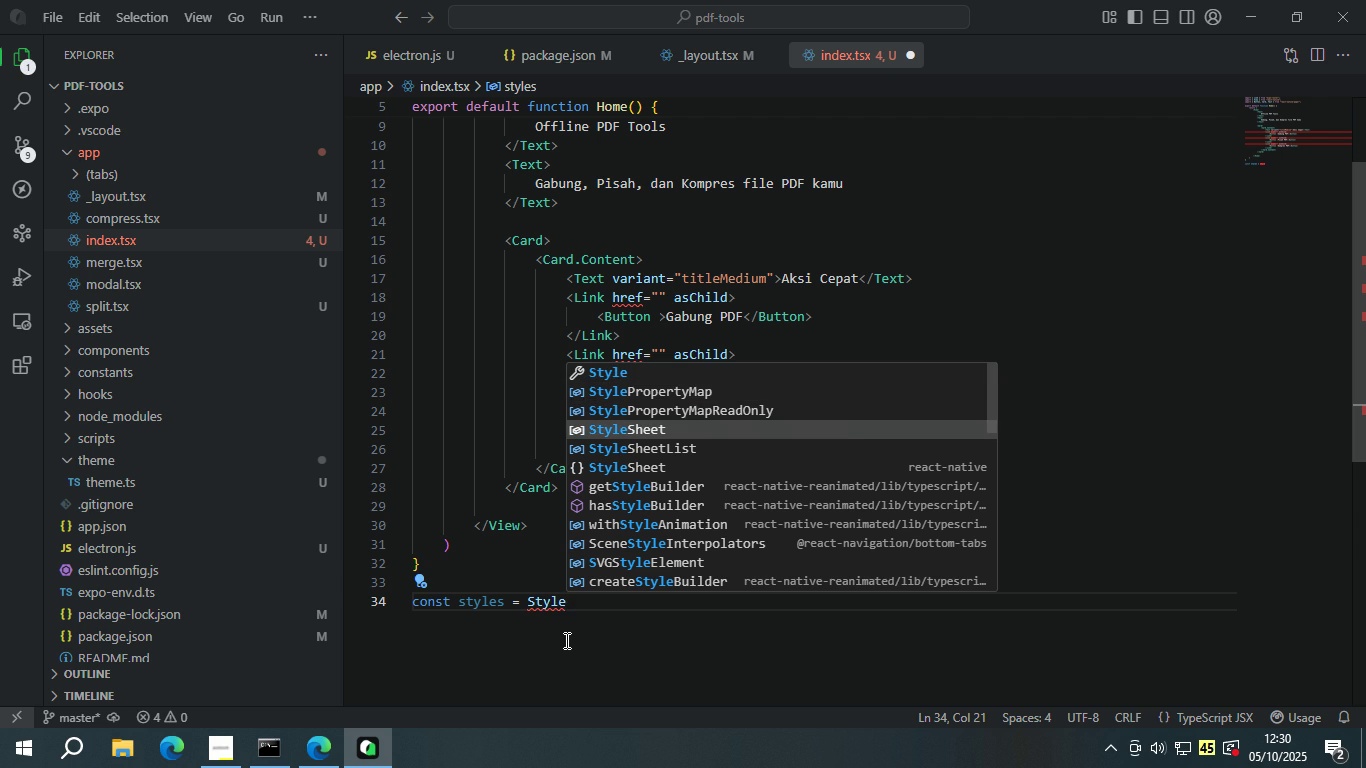 
key(ArrowDown)
 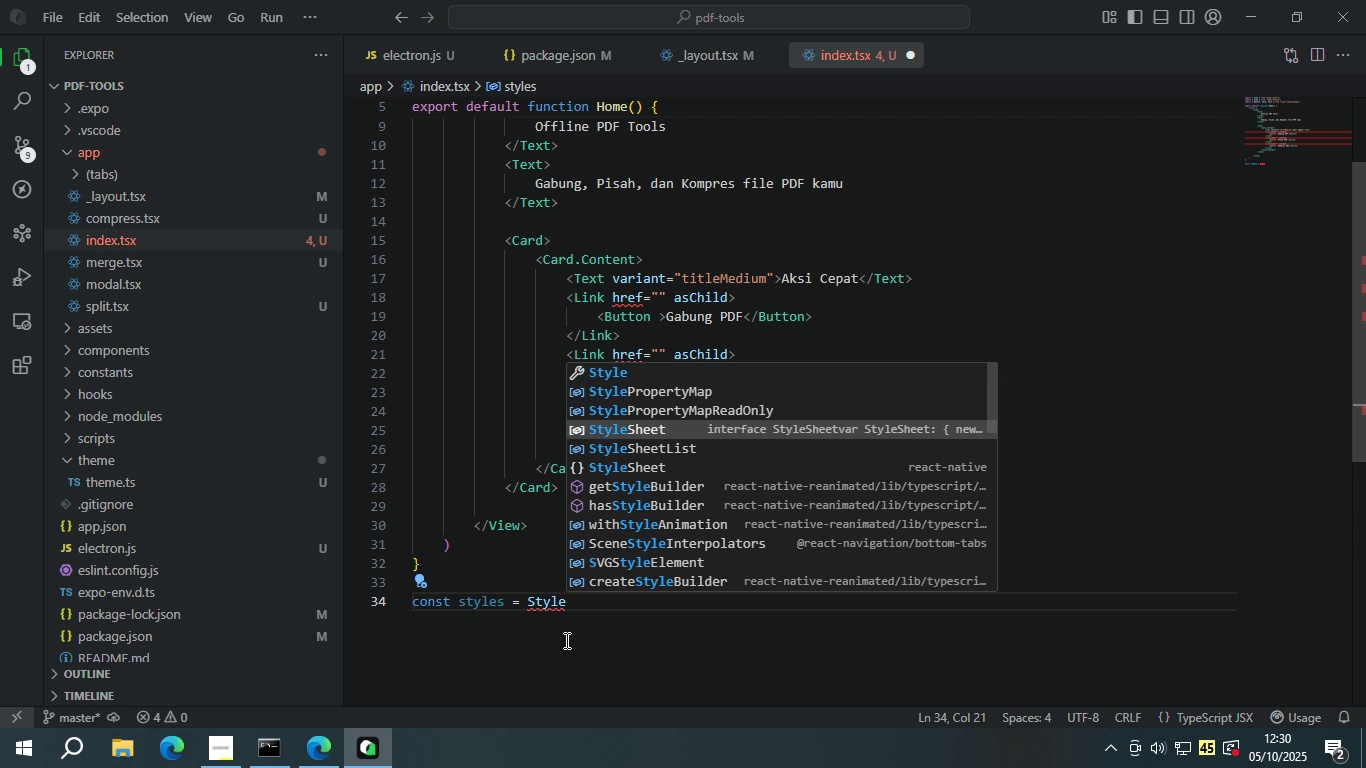 
key(Enter)
 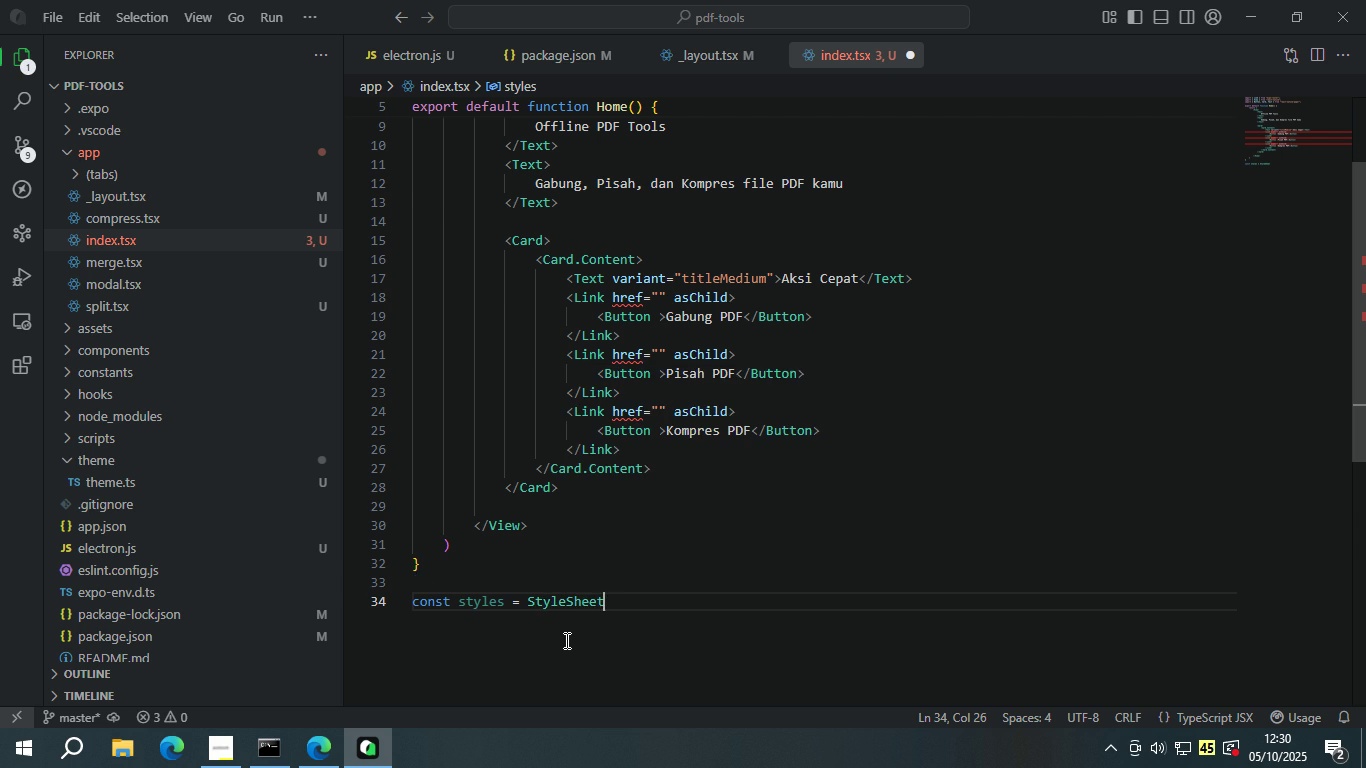 
scroll: coordinate [583, 539], scroll_direction: up, amount: 5.0
 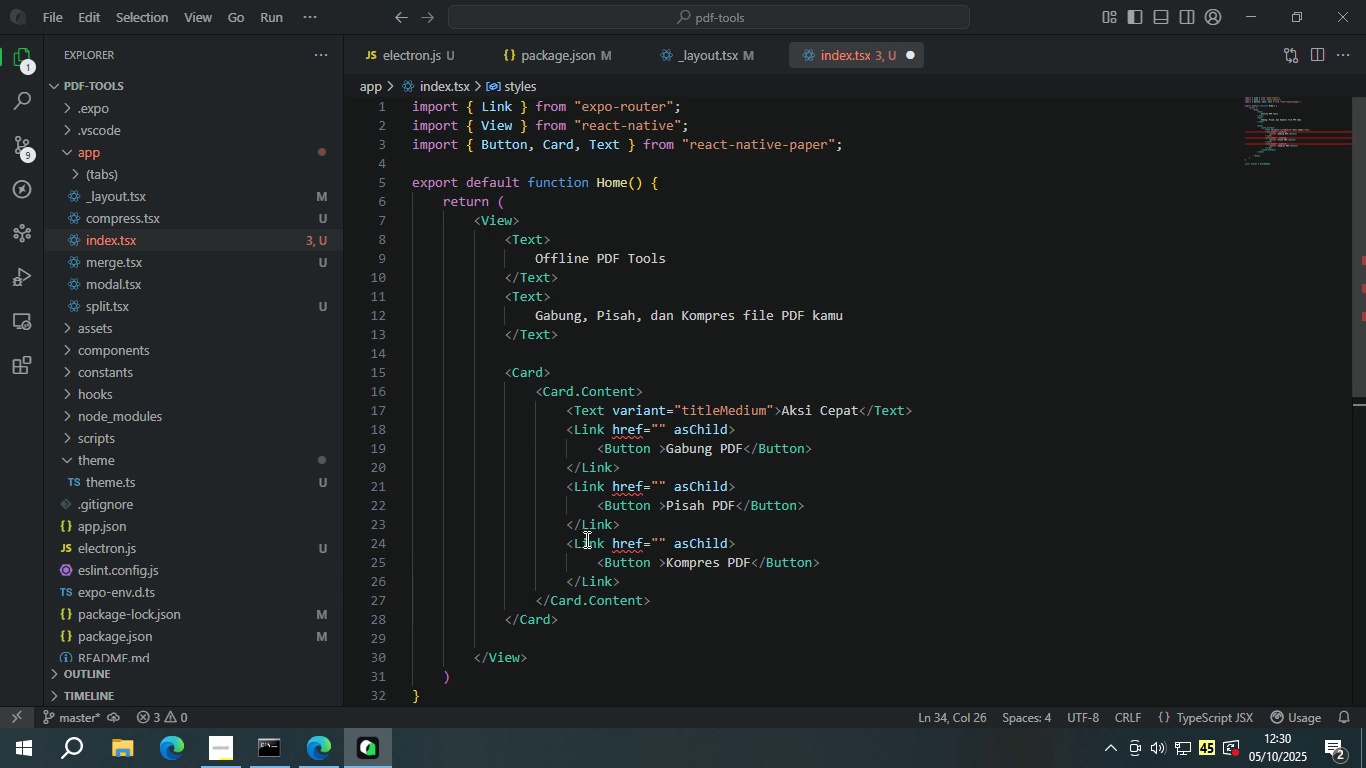 
scroll: coordinate [593, 536], scroll_direction: down, amount: 2.0